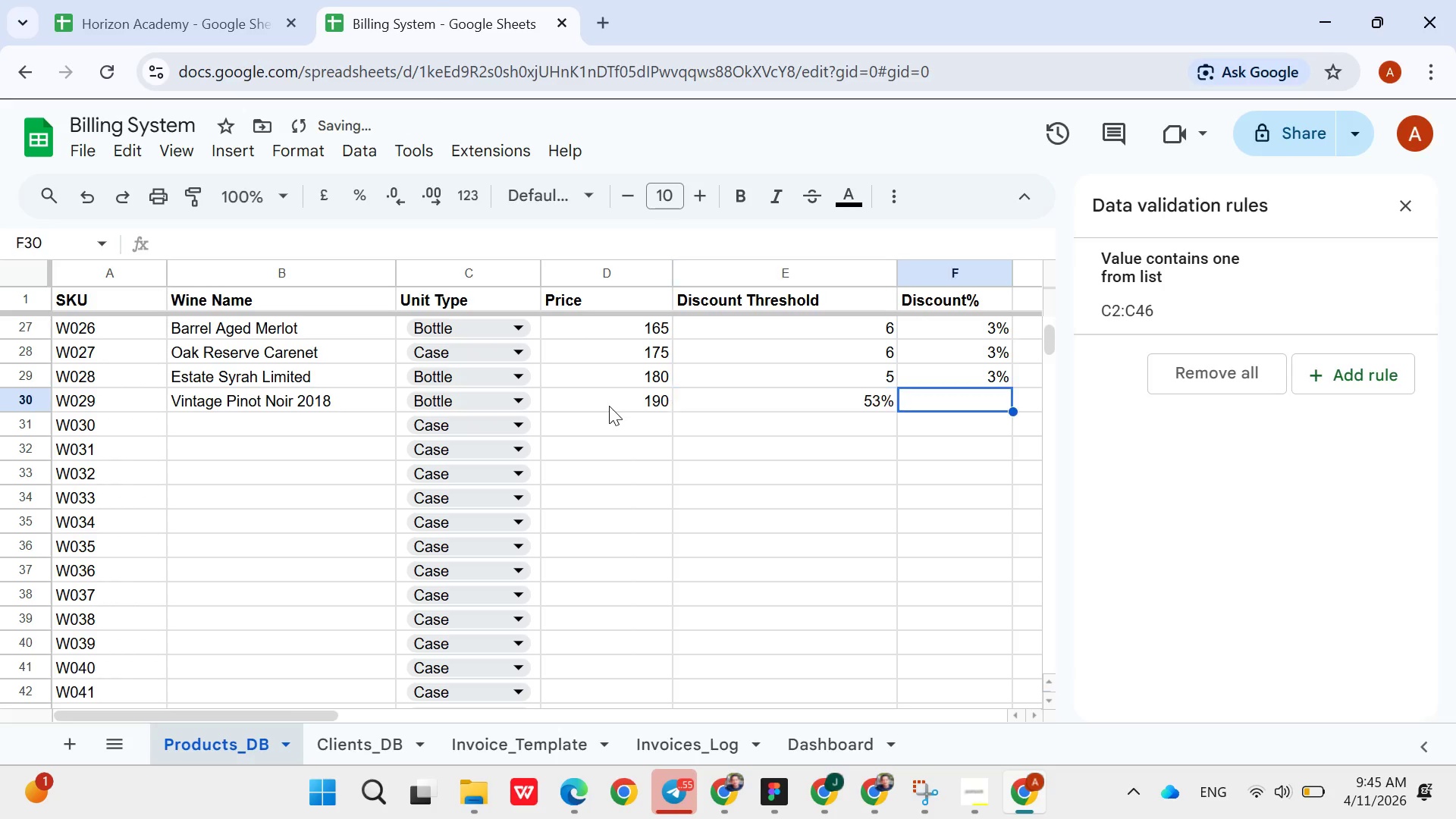 
key(ArrowRight)
 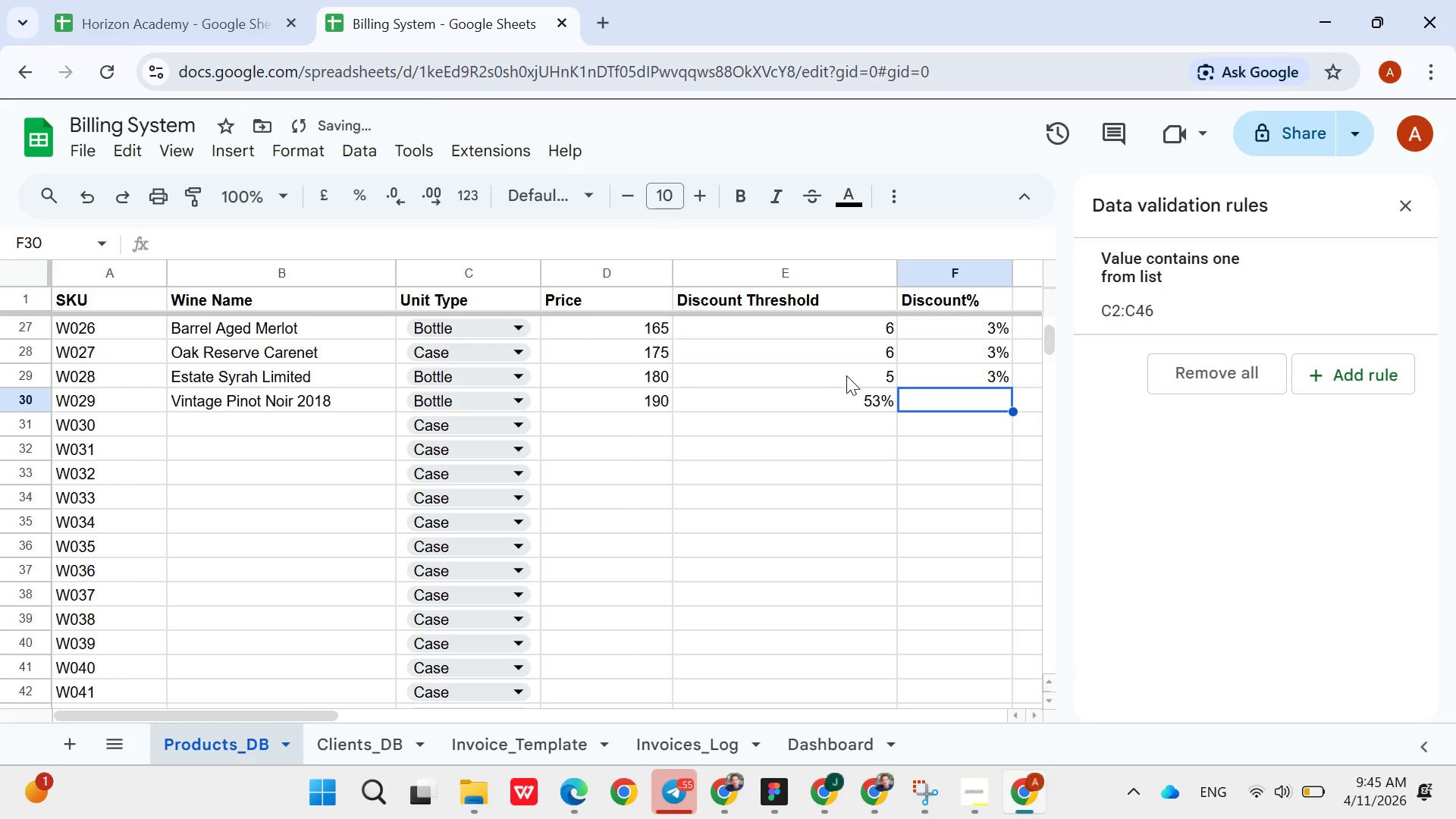 
double_click([868, 383])
 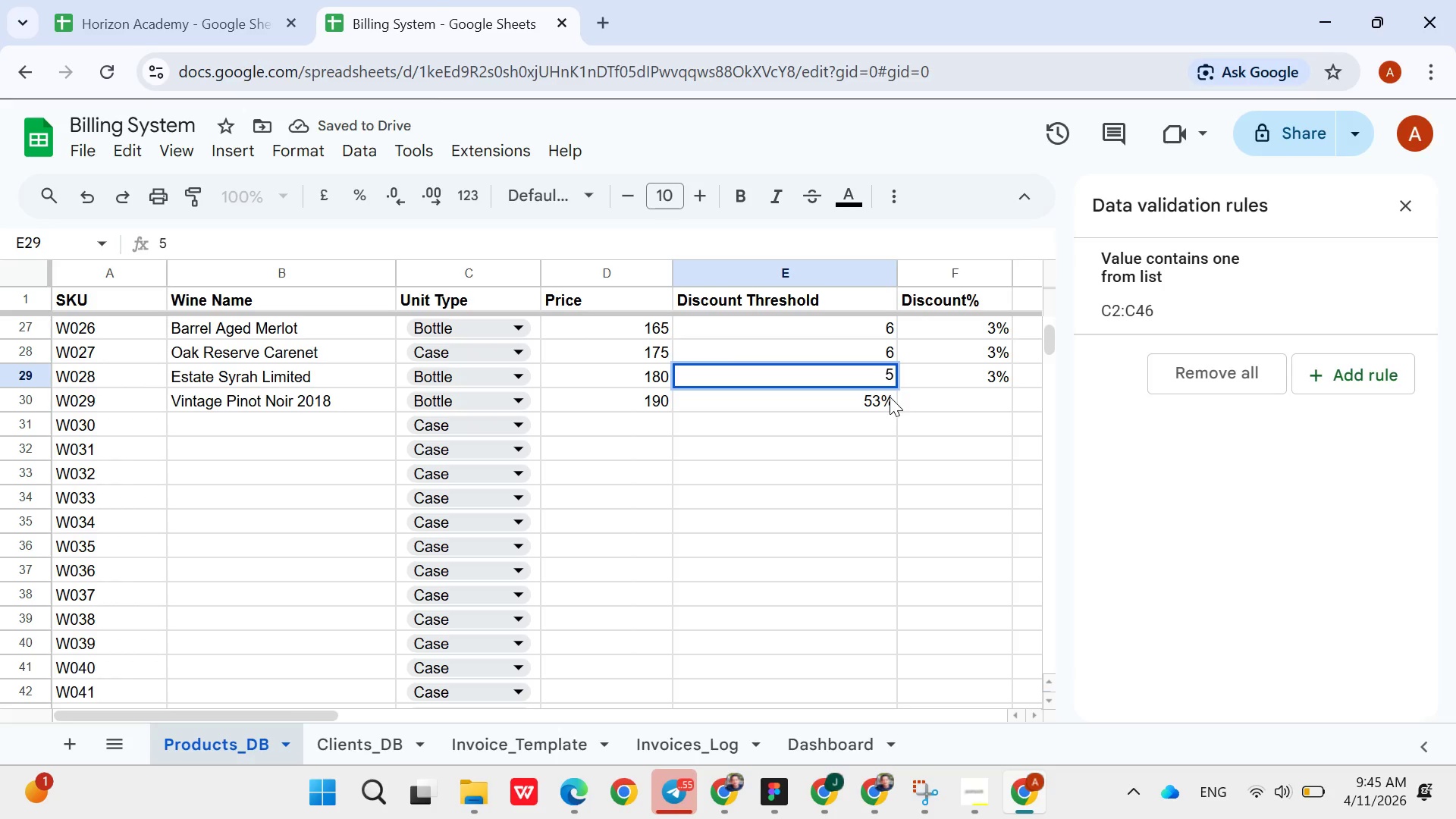 
left_click([890, 397])
 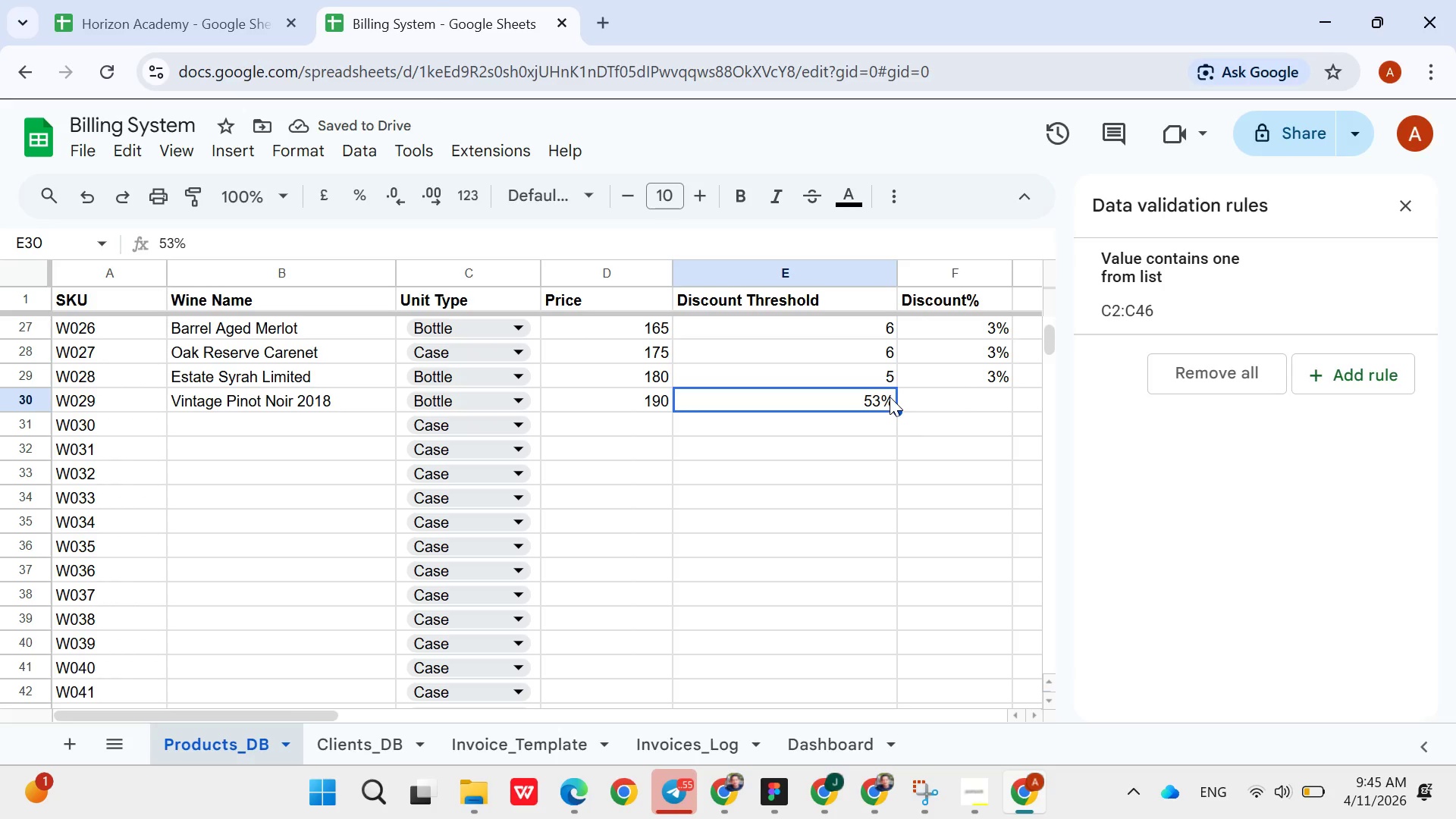 
double_click([890, 397])
 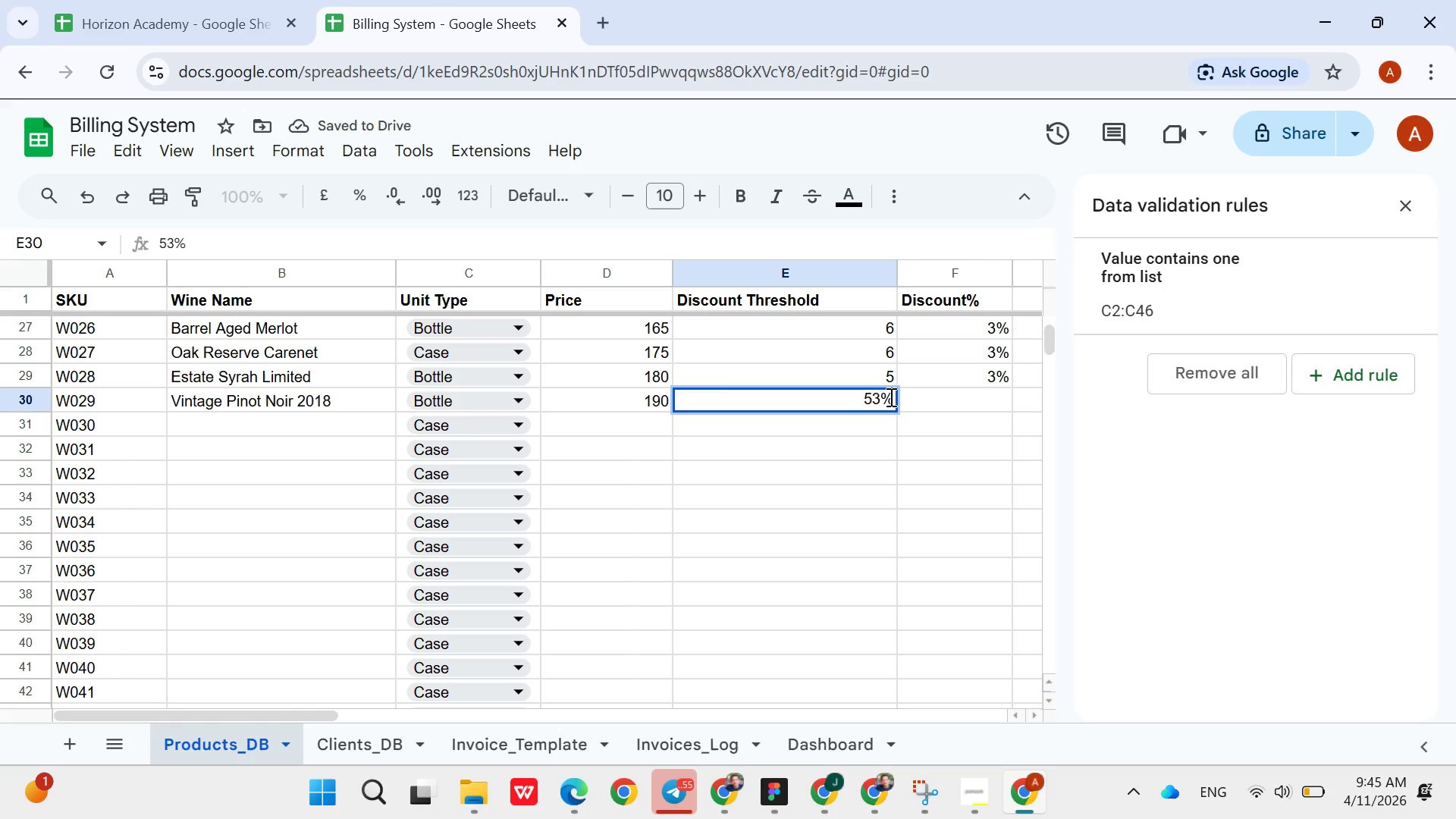 
left_click_drag(start_coordinate=[890, 397], to_coordinate=[874, 408])
 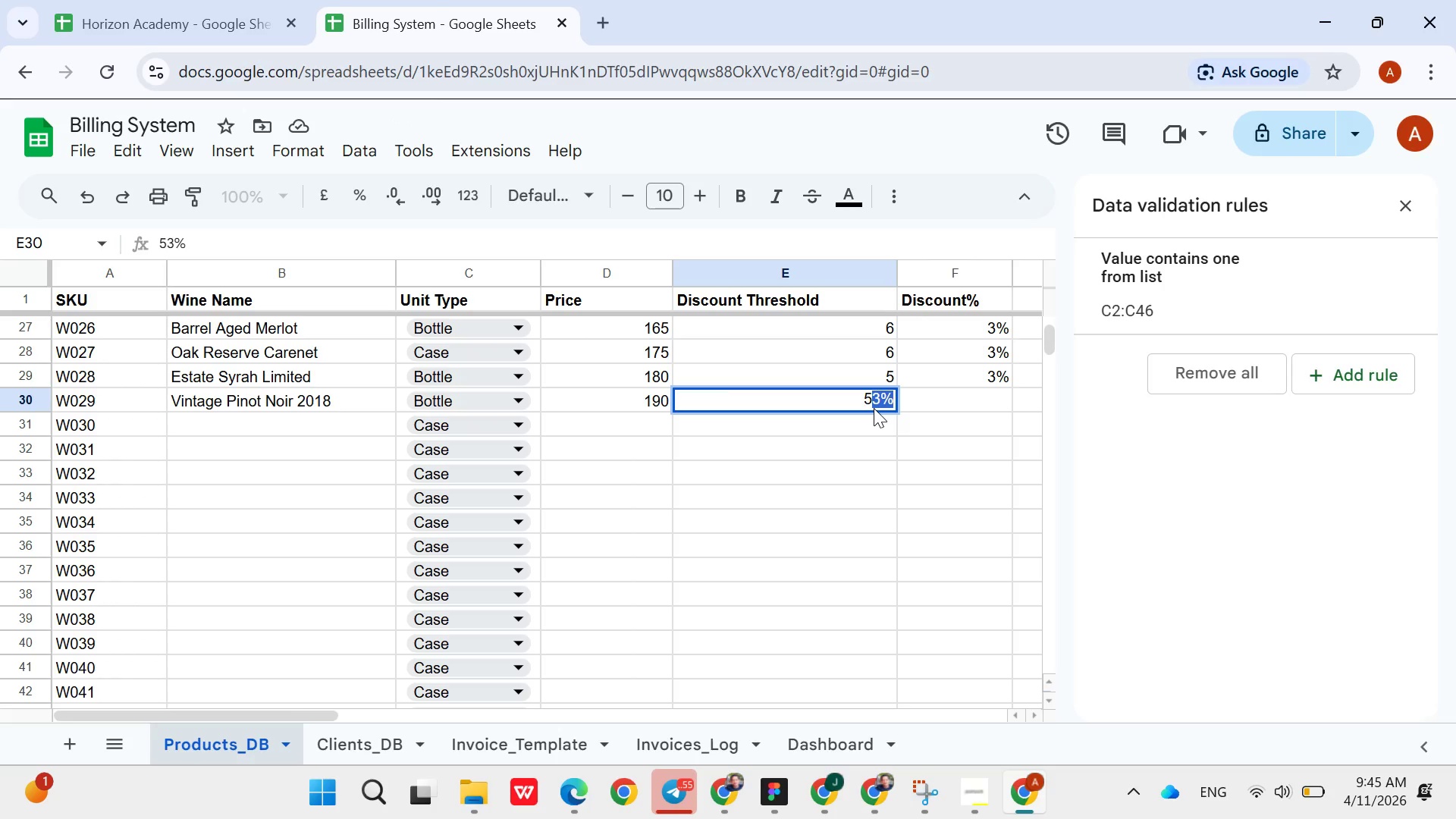 
key(Control+X)
 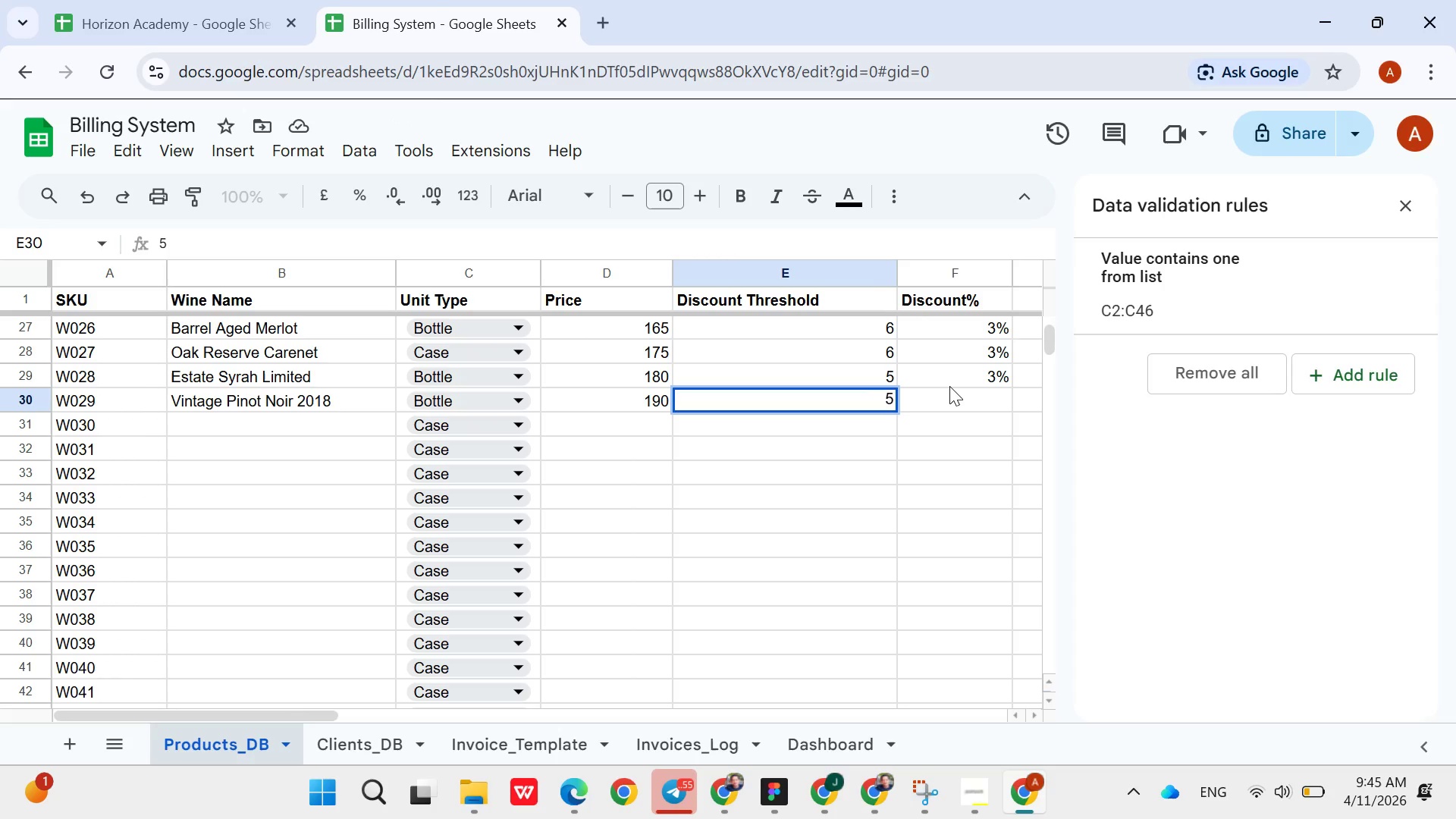 
left_click([949, 385])
 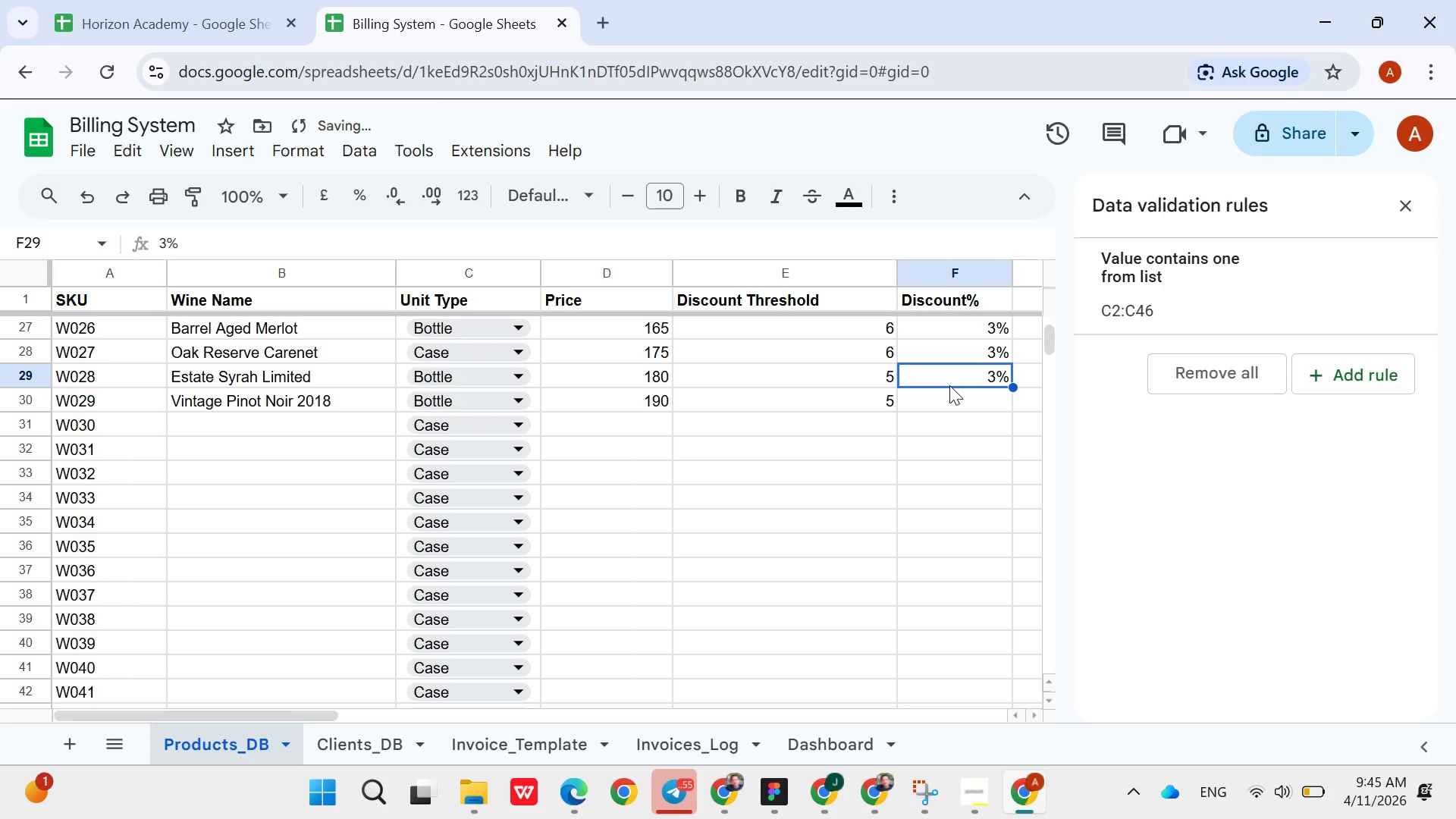 
key(Control+ControlLeft)
 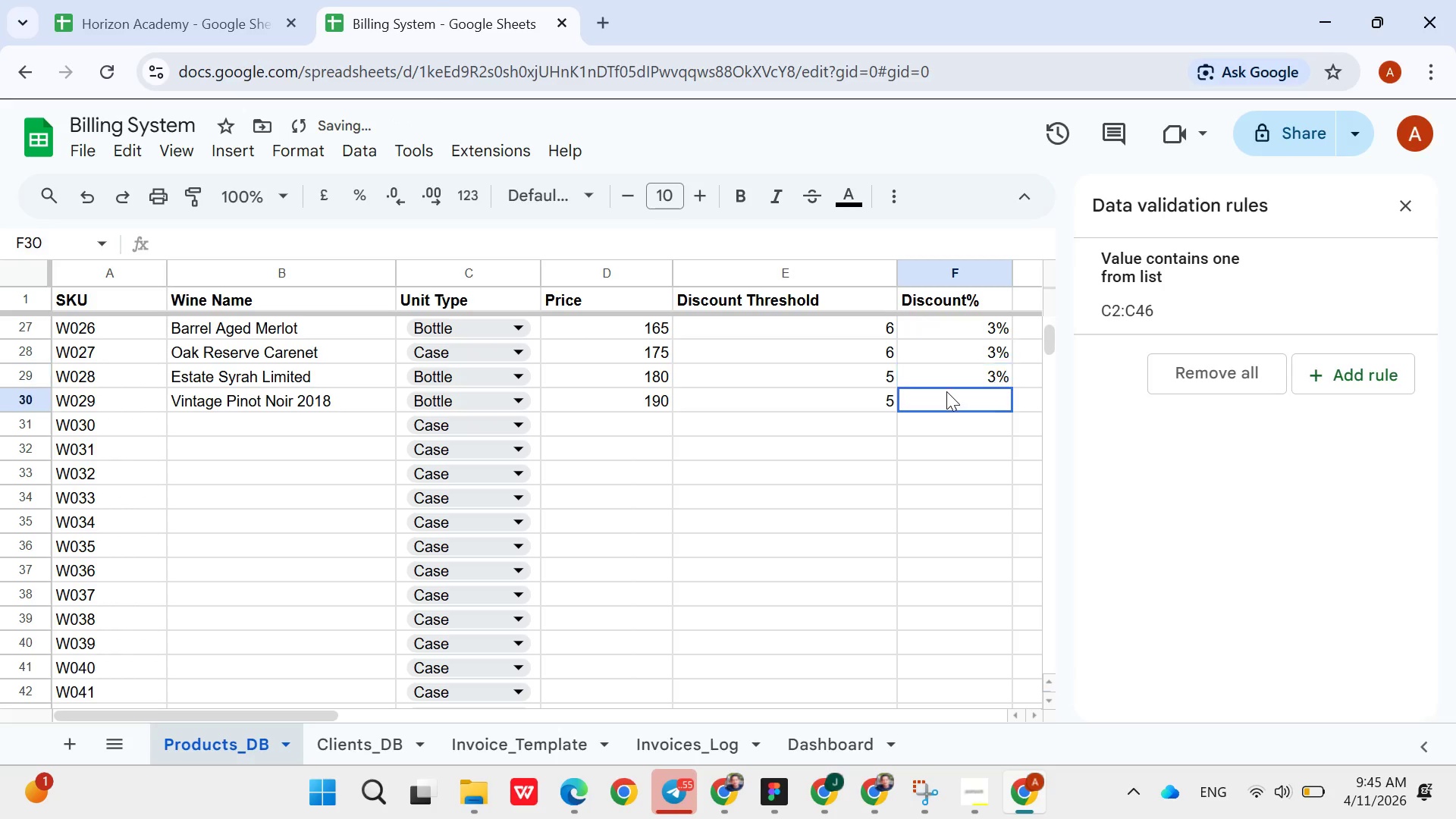 
left_click([946, 391])
 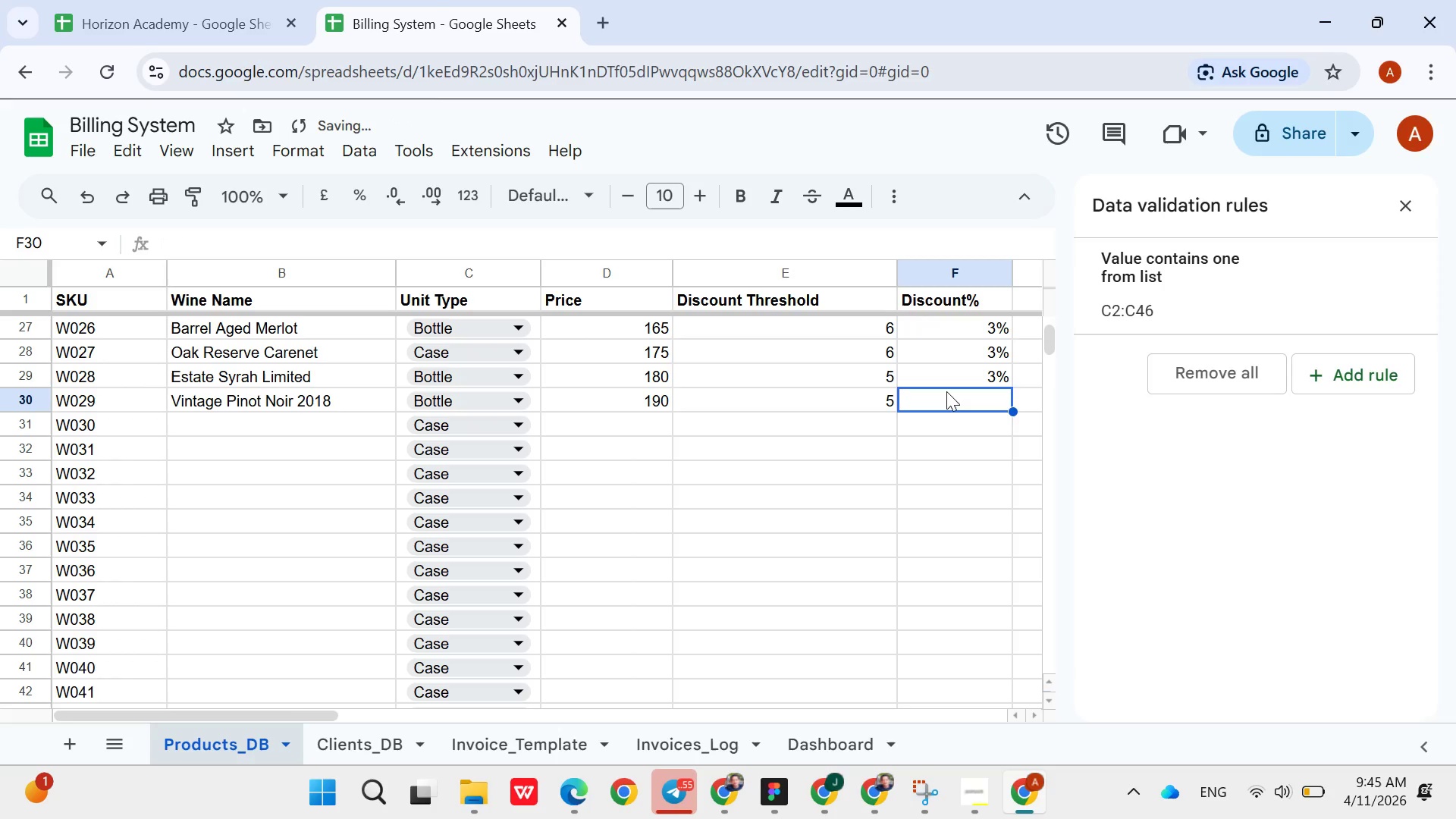 
left_click([946, 391])
 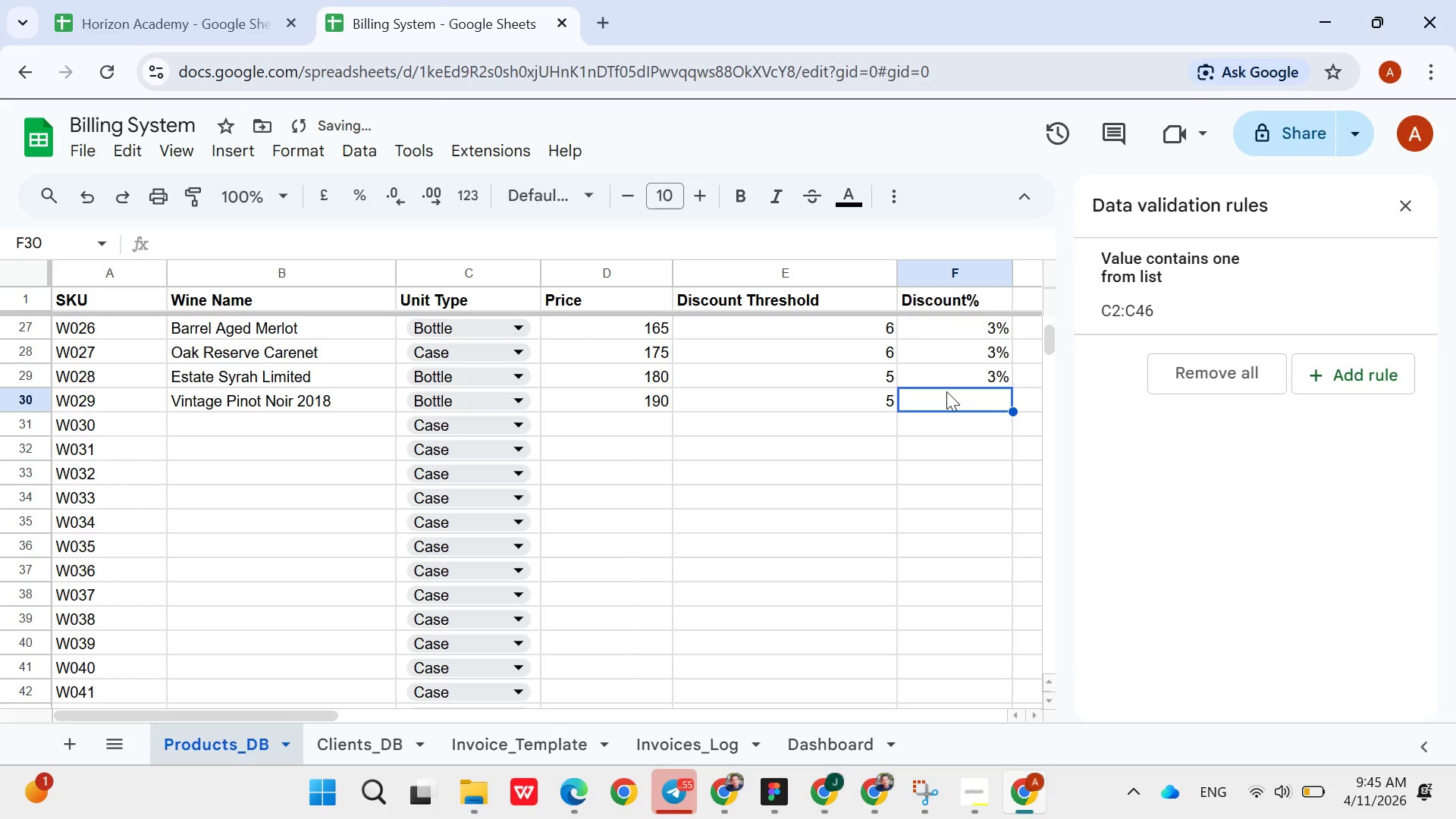 
key(Control+V)
 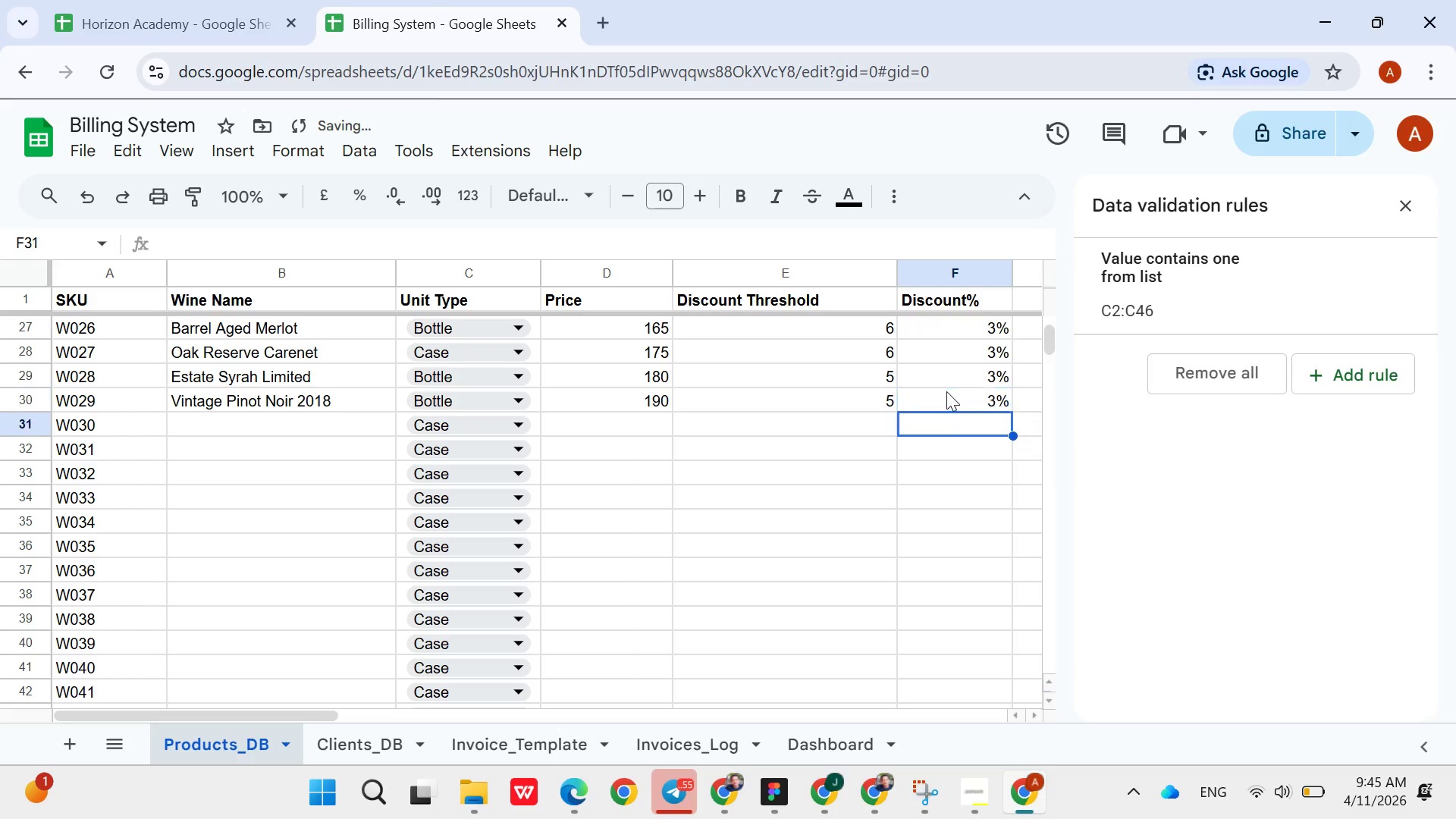 
key(ArrowDown)
 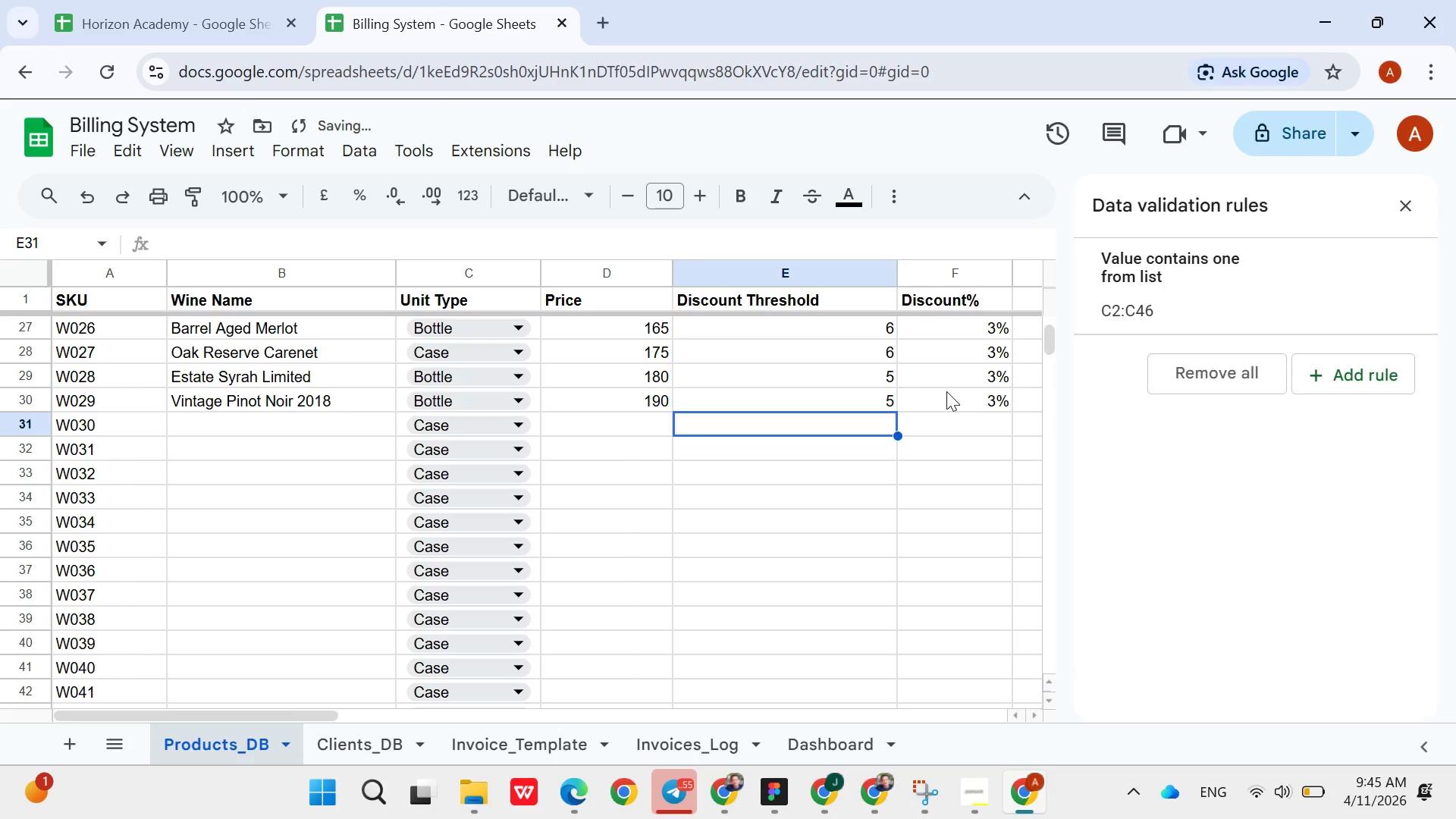 
hold_key(key=ArrowLeft, duration=0.8)
 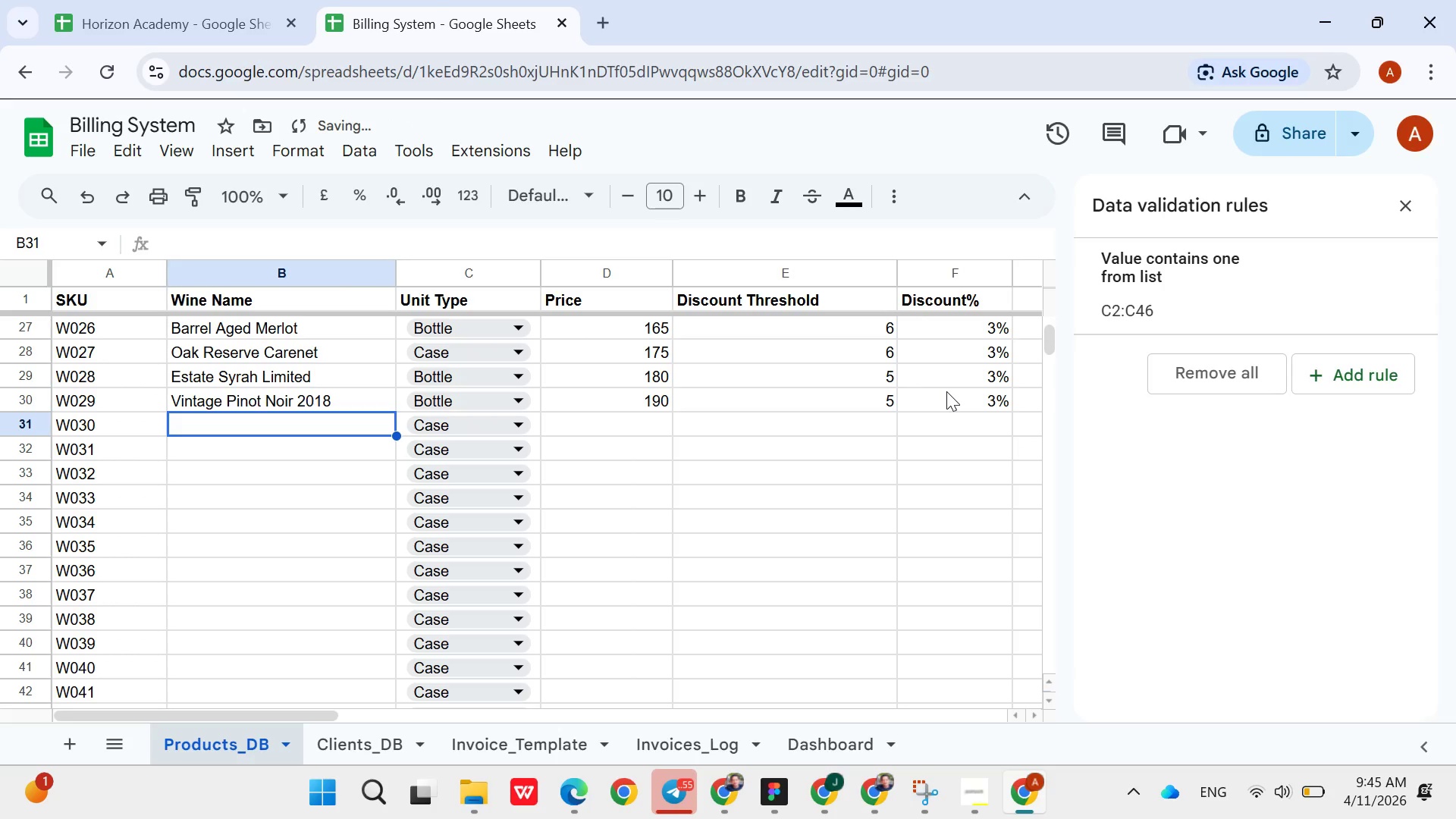 
key(ArrowRight)
 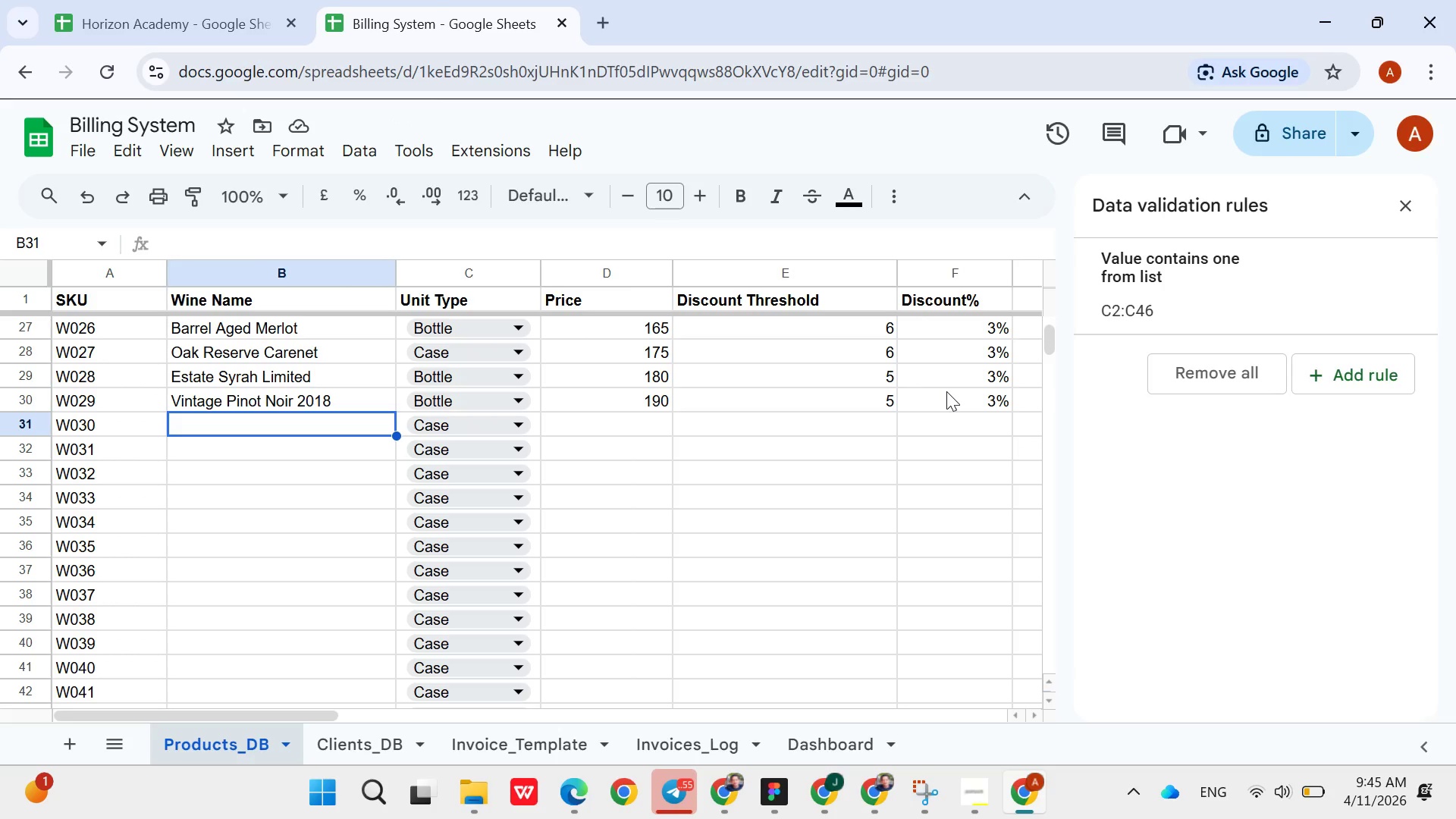 
wait(7.41)
 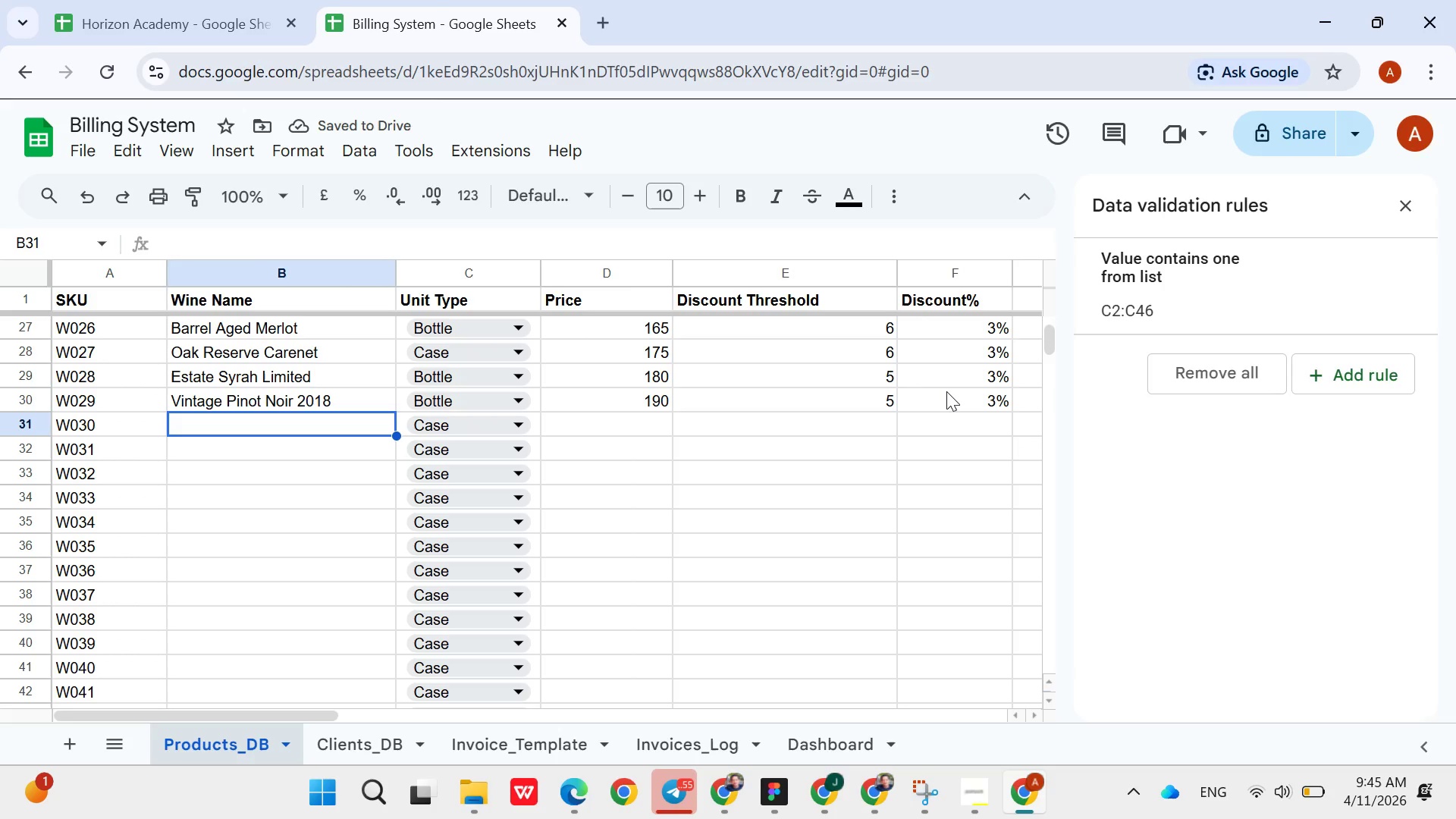 
type(Clssis)
key(Backspace)
type(c Rose Summer)
 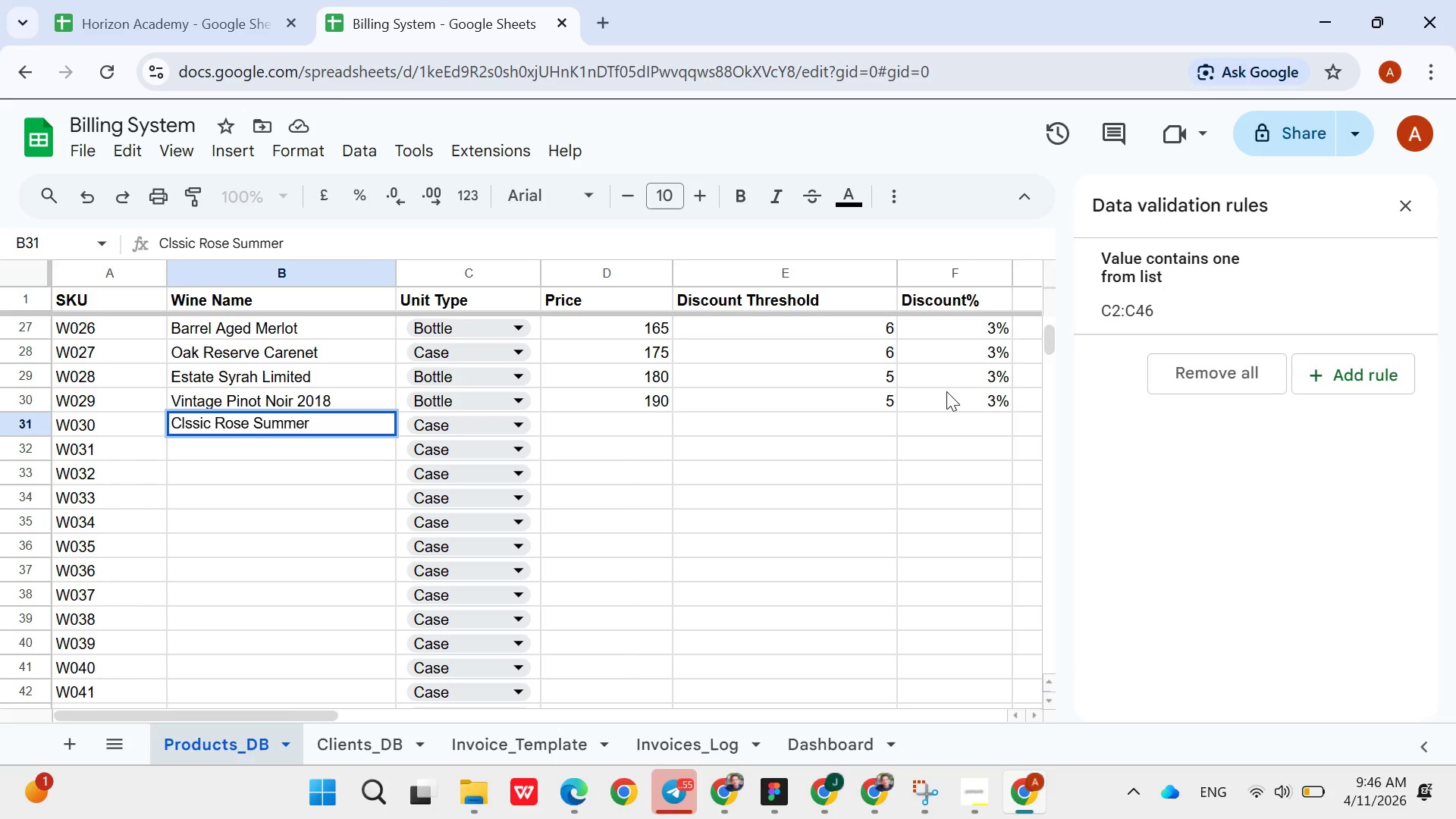 
key(ArrowRight)
 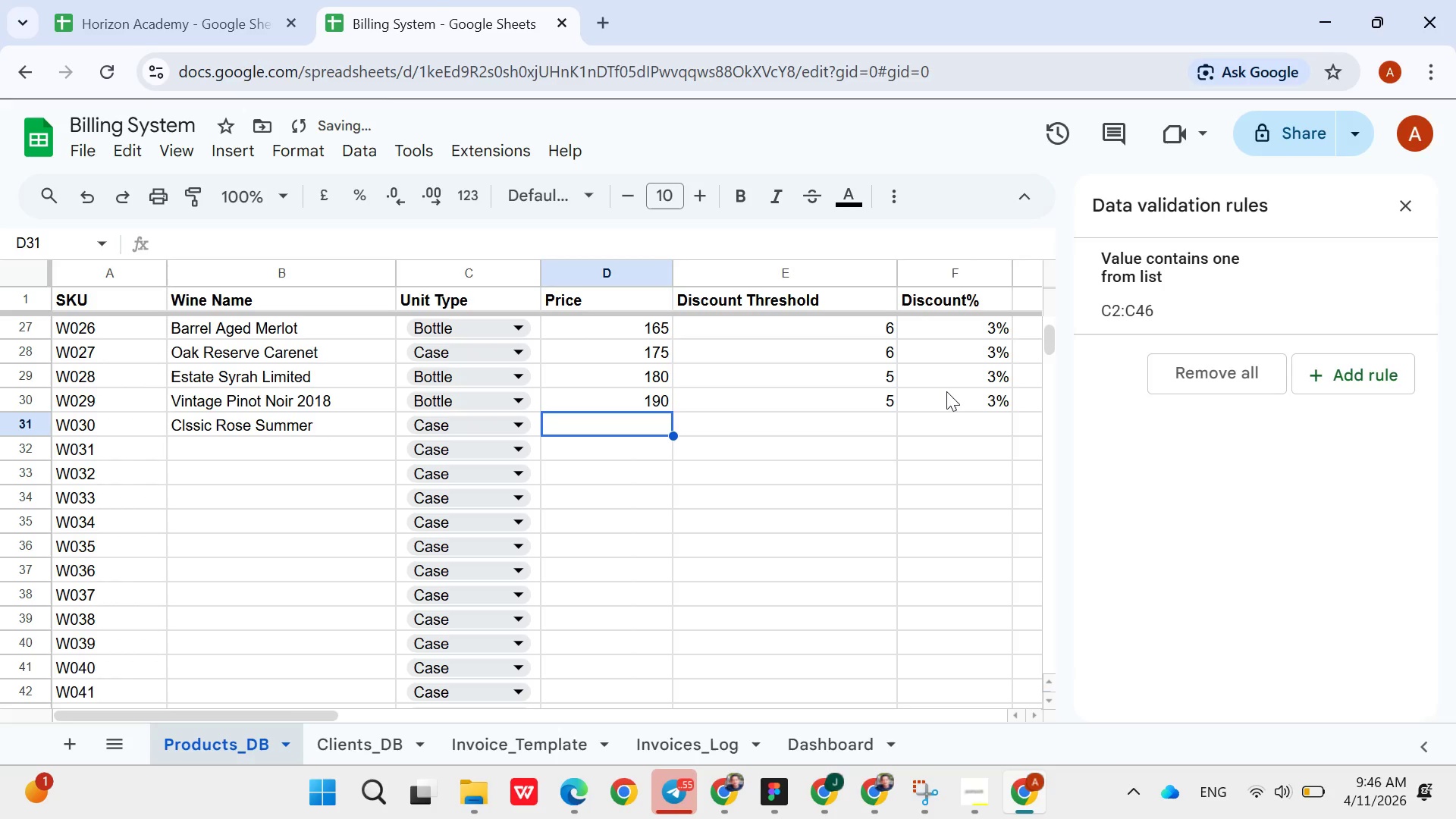 
key(ArrowRight)
 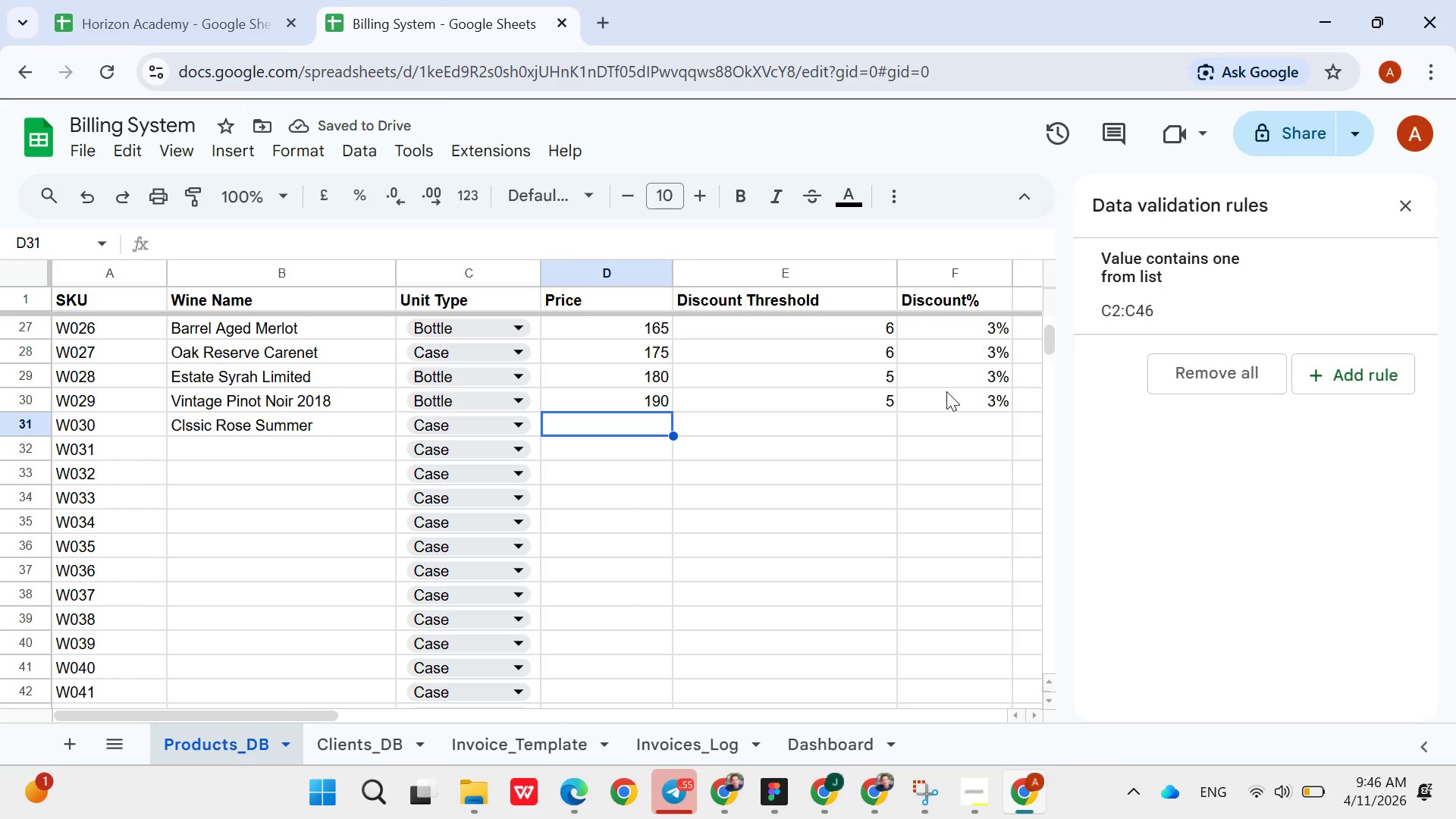 
type(100)
 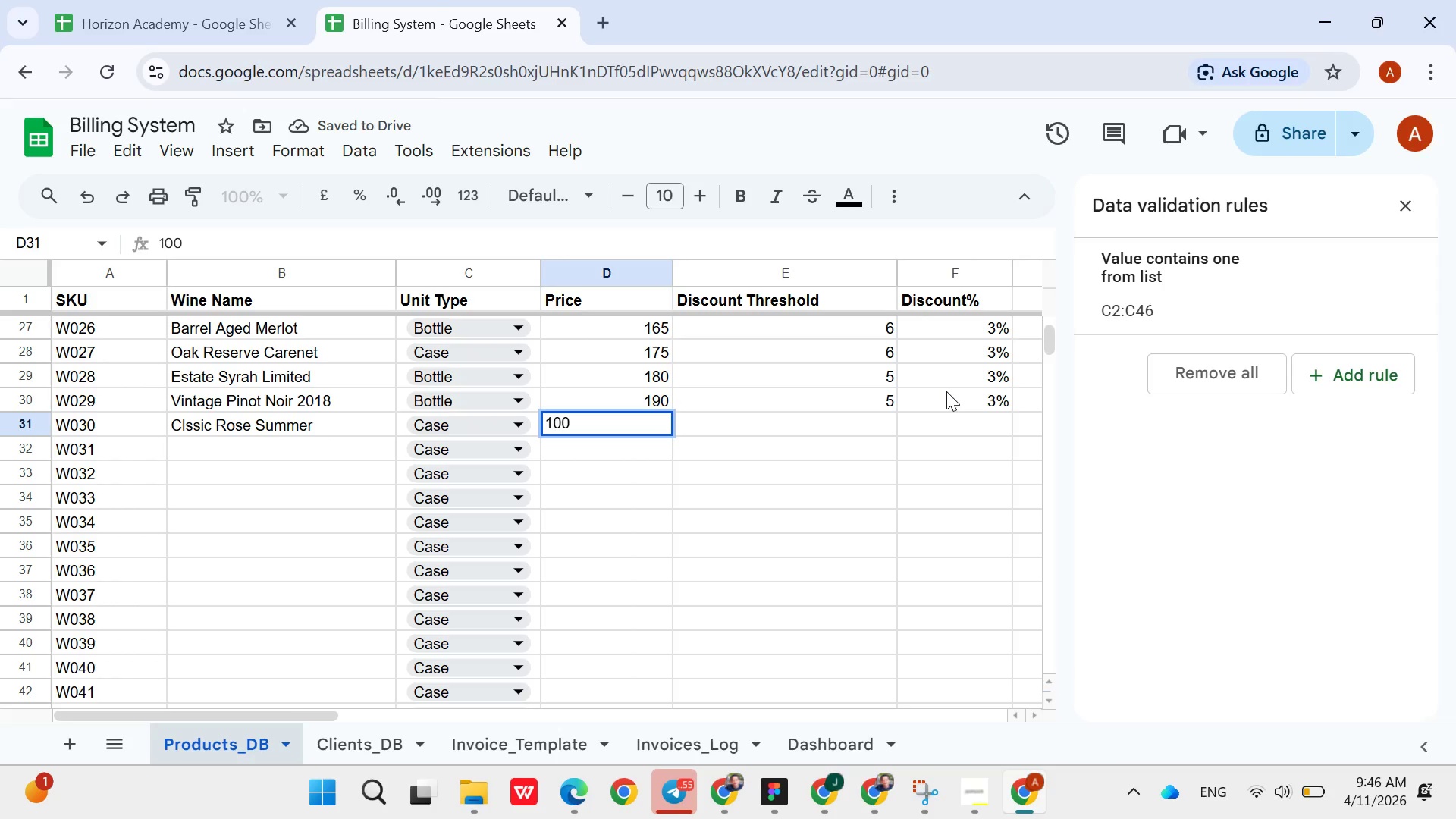 
key(ArrowRight)
 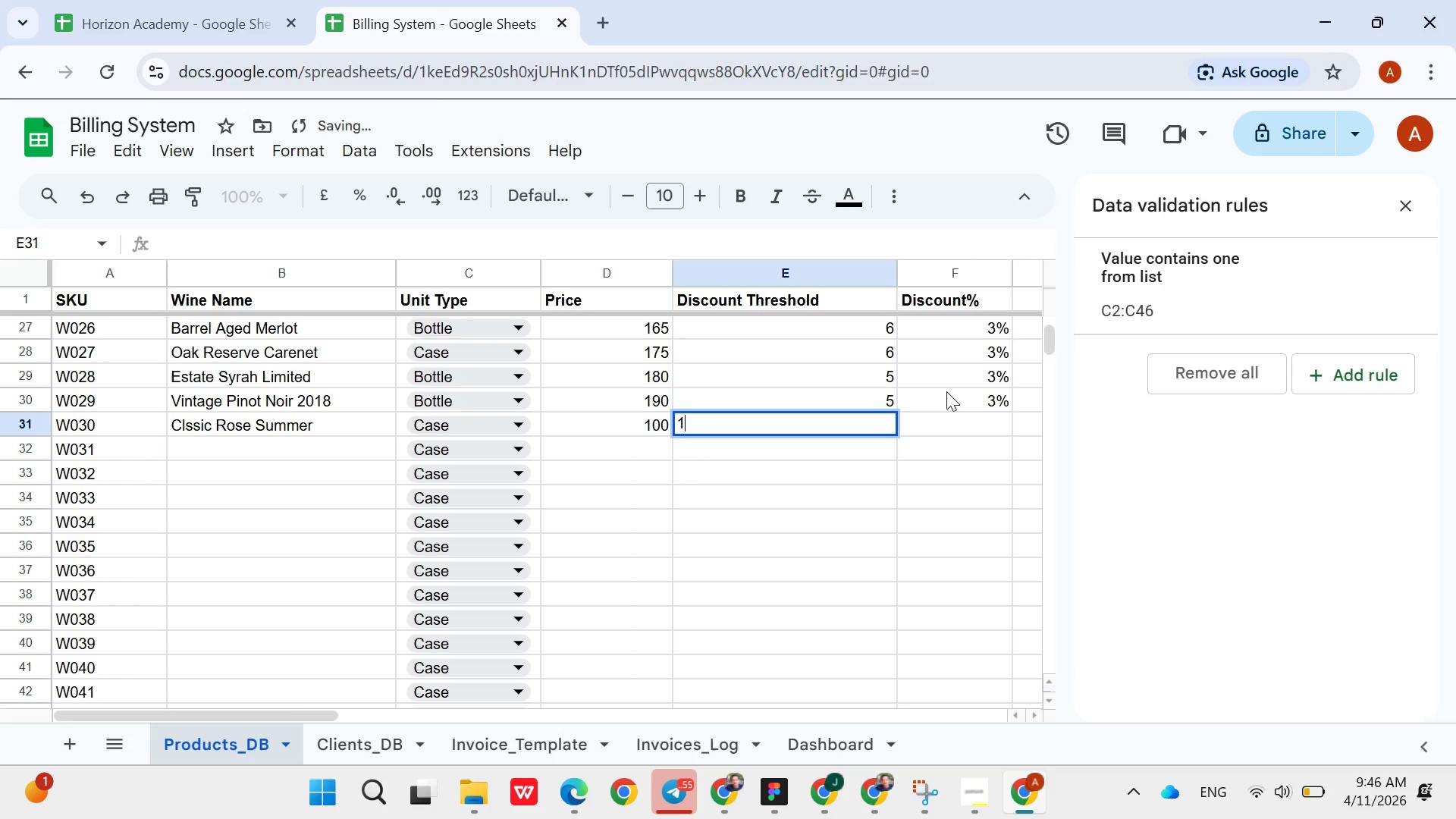 
type(12)
 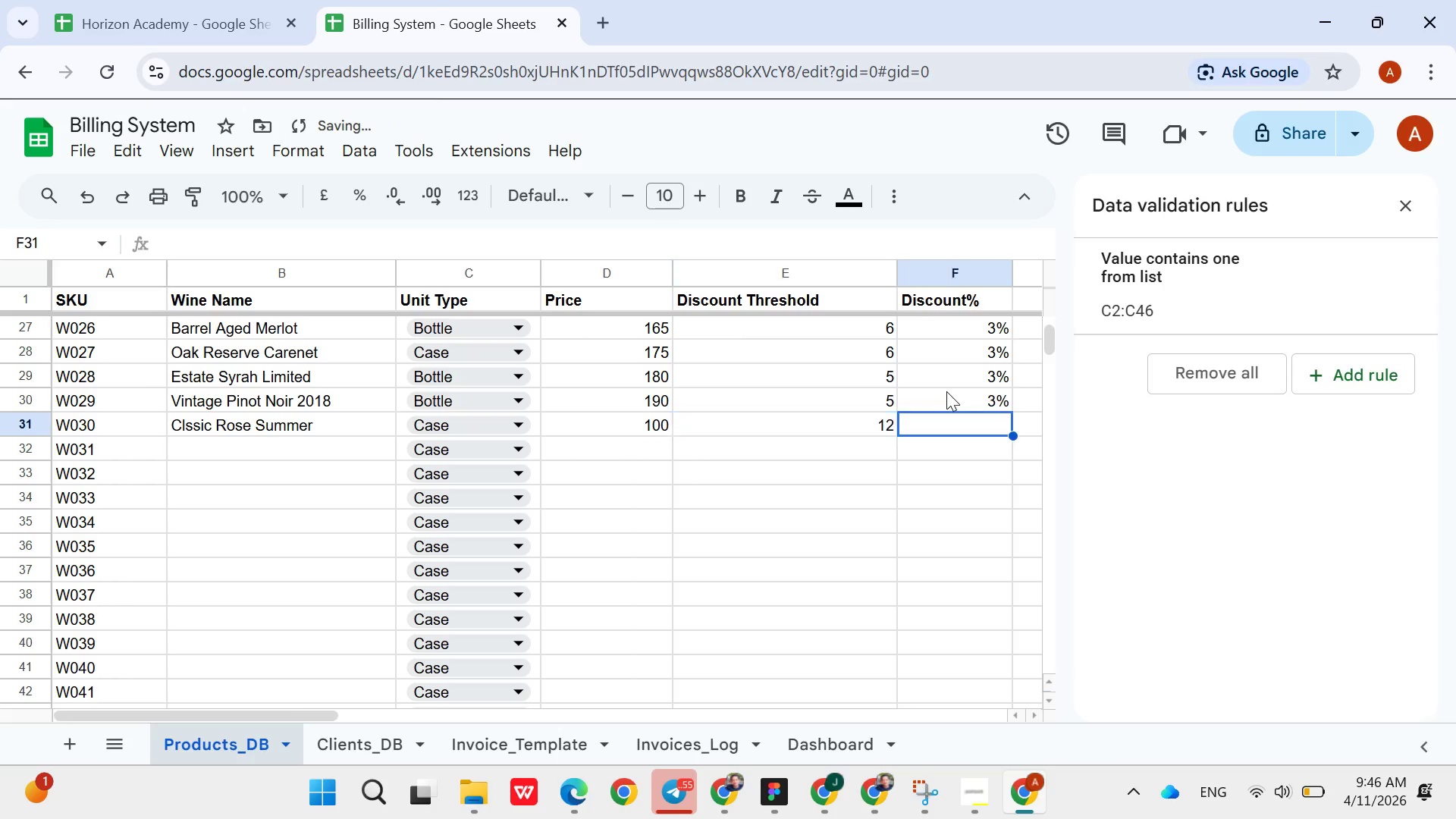 
key(ArrowRight)
 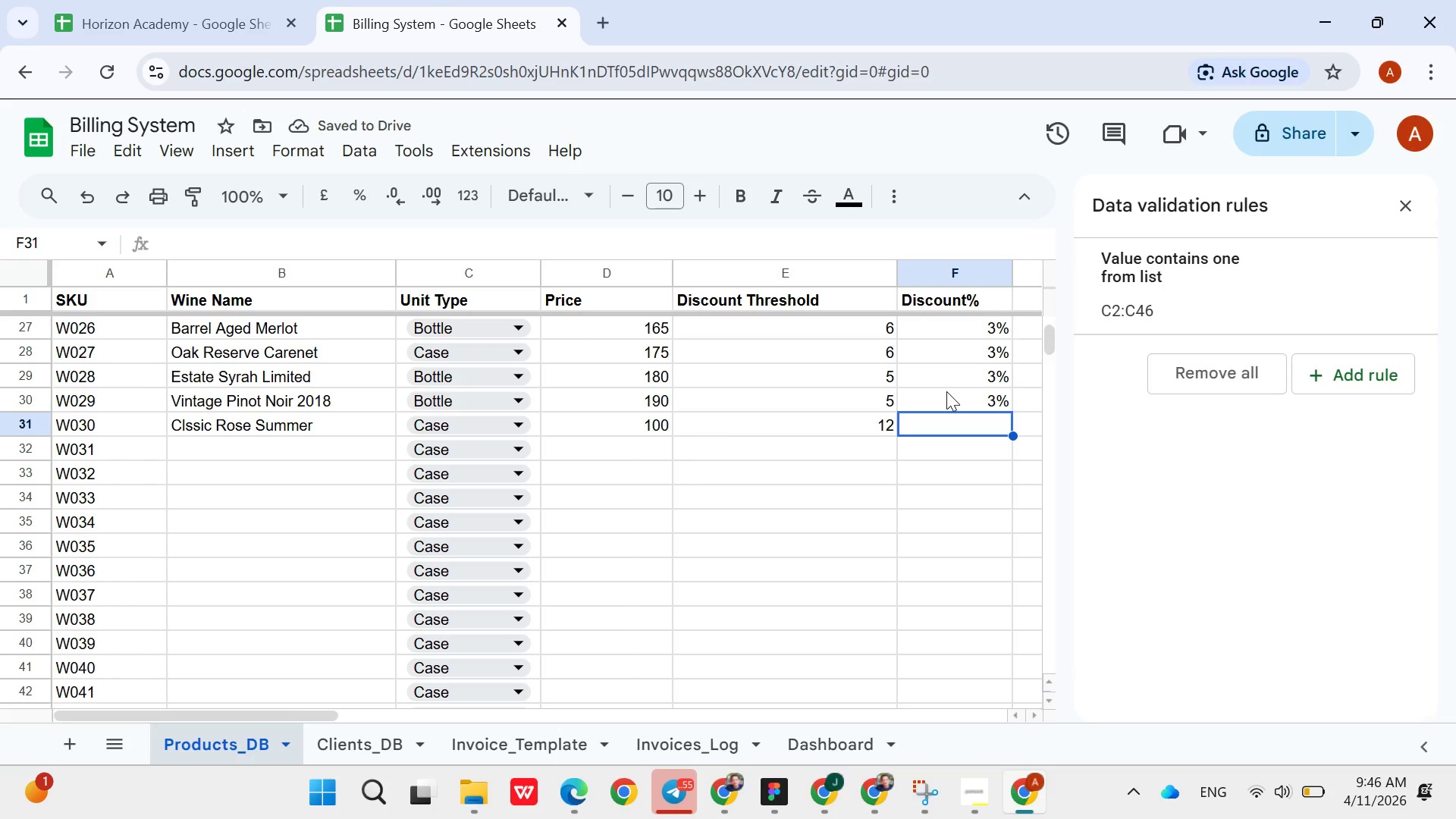 
key(5)
 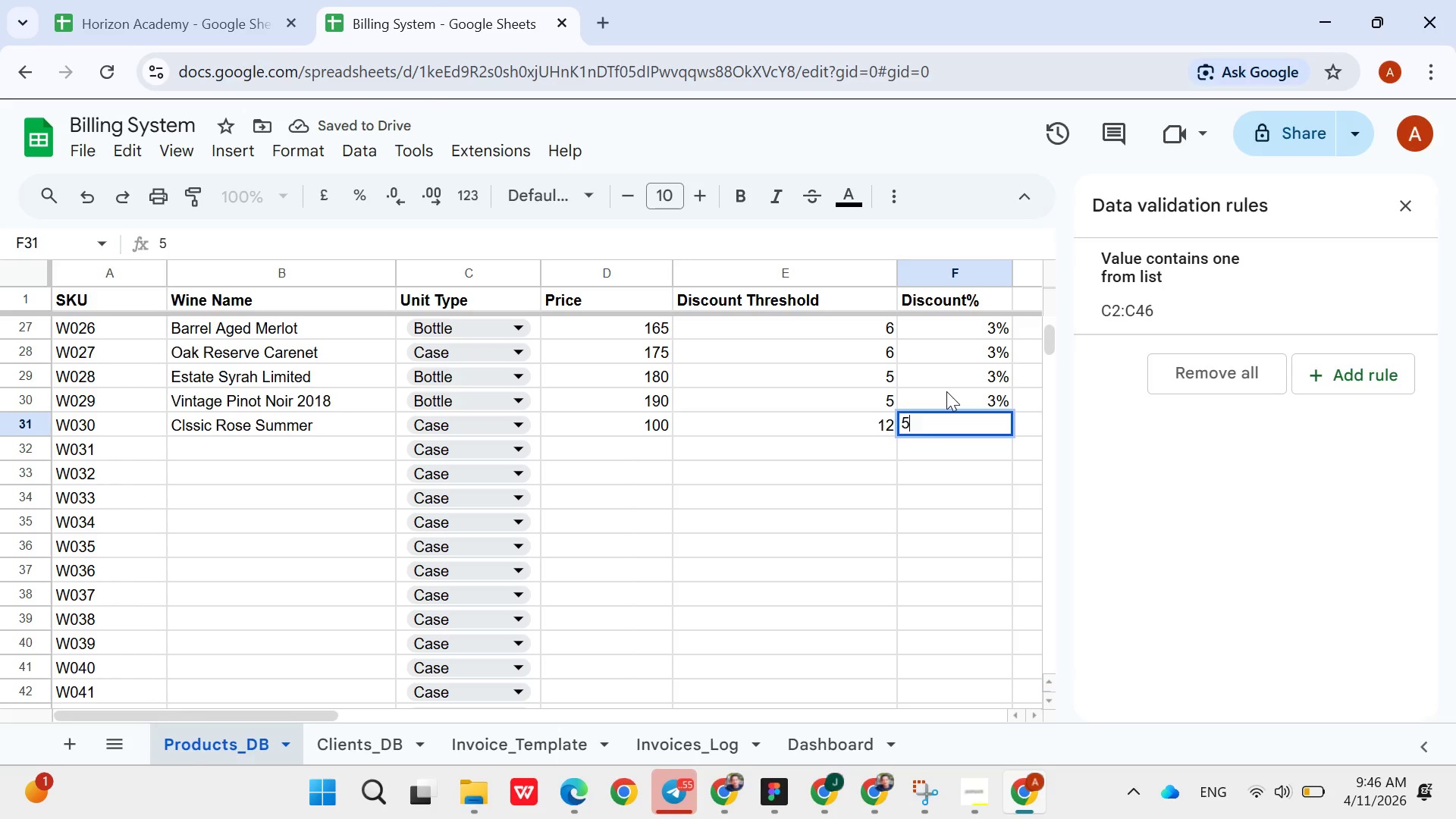 
key(Shift+ShiftRight)
 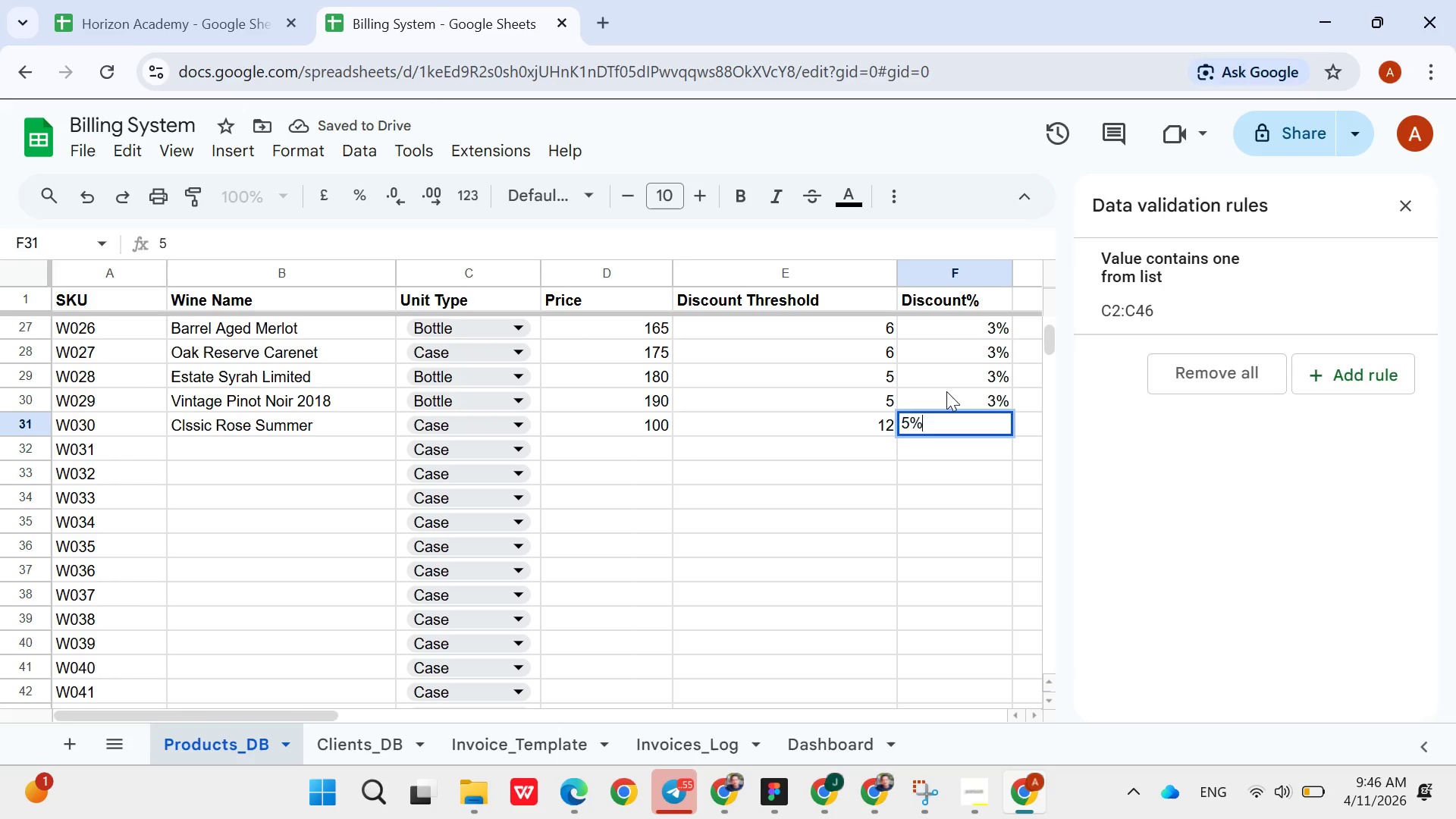 
key(Shift+5)
 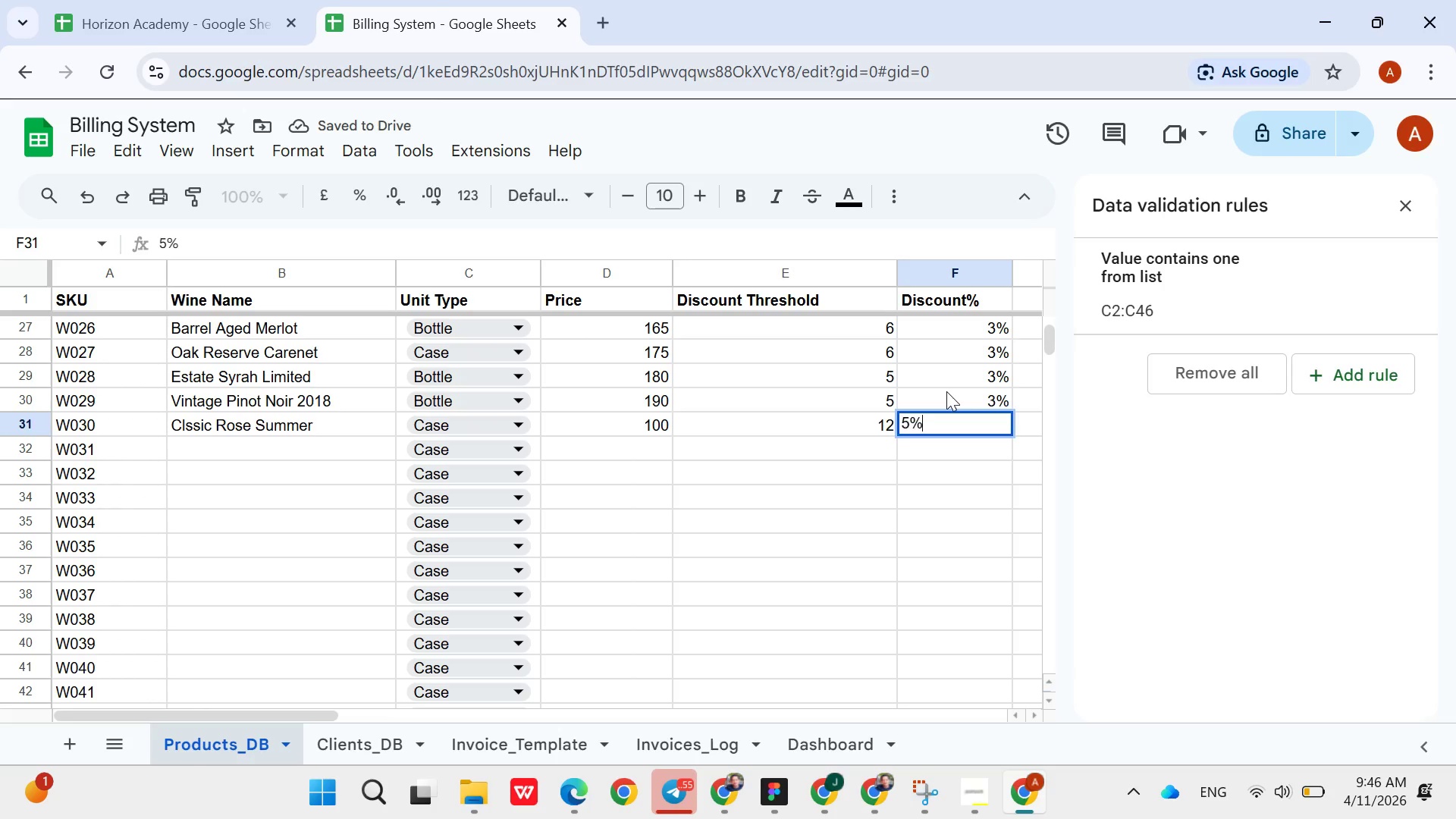 
key(ArrowDown)
 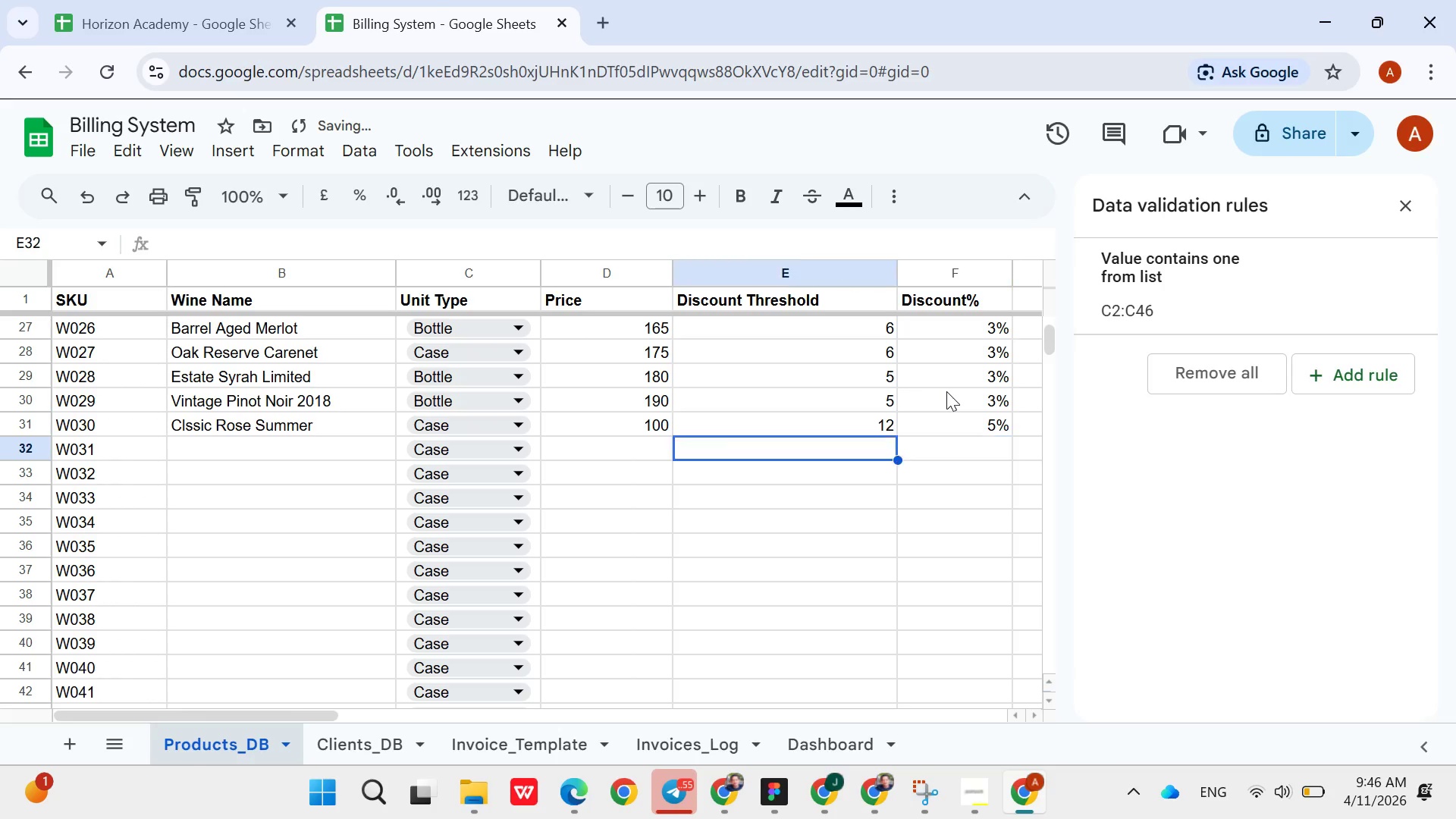 
hold_key(key=ArrowLeft, duration=0.8)
 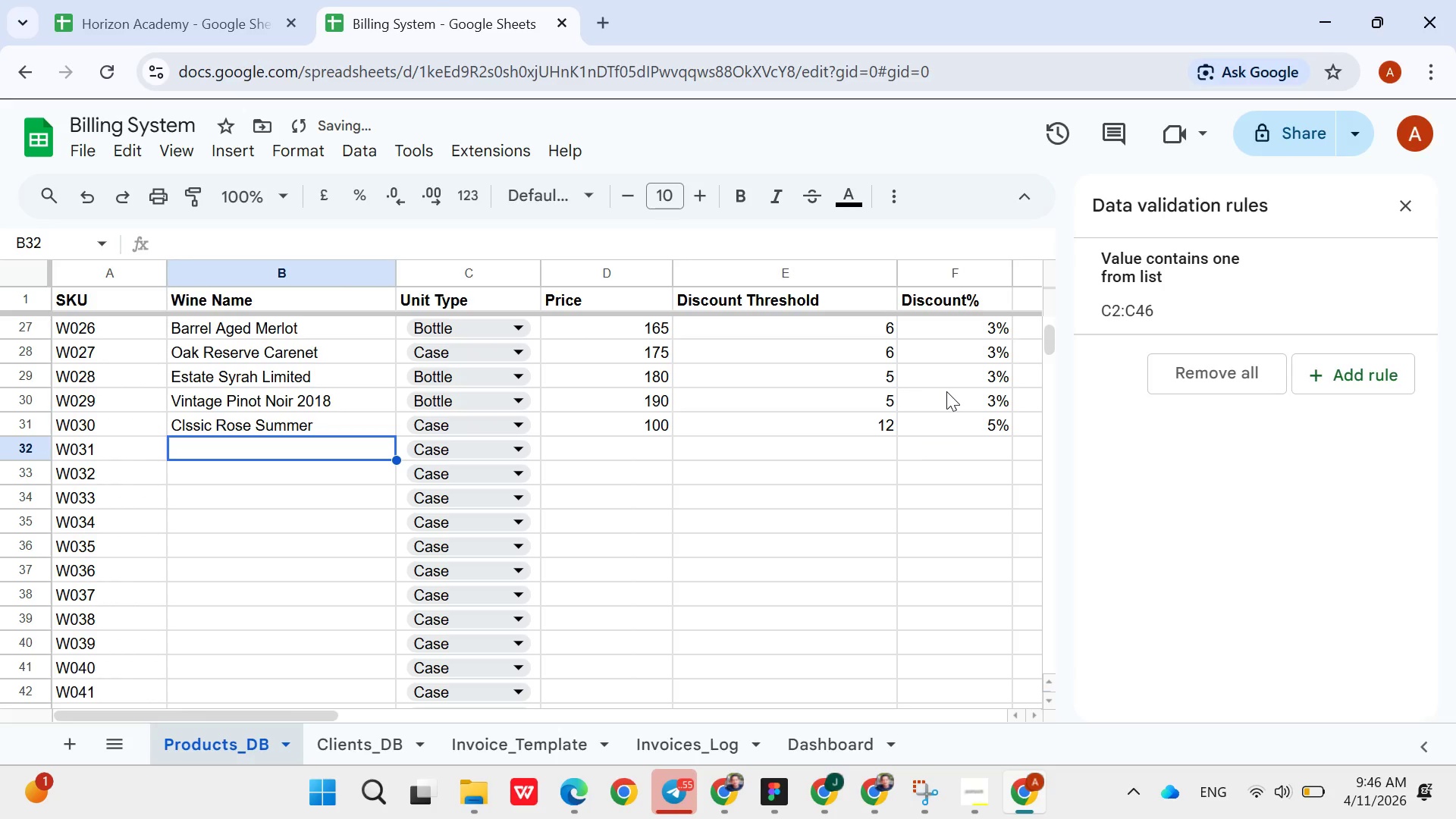 
key(ArrowRight)
 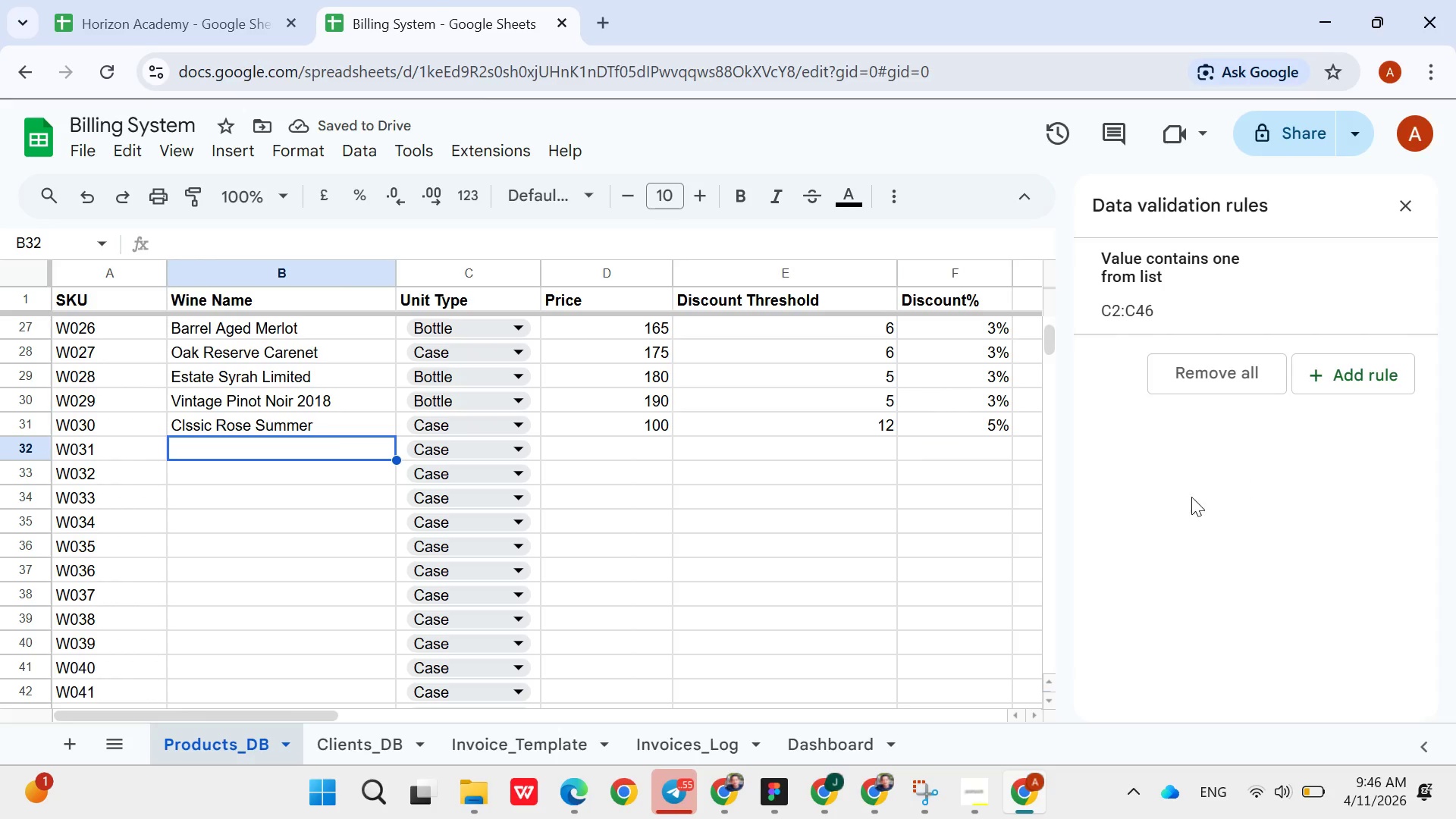 
left_click([974, 792])